 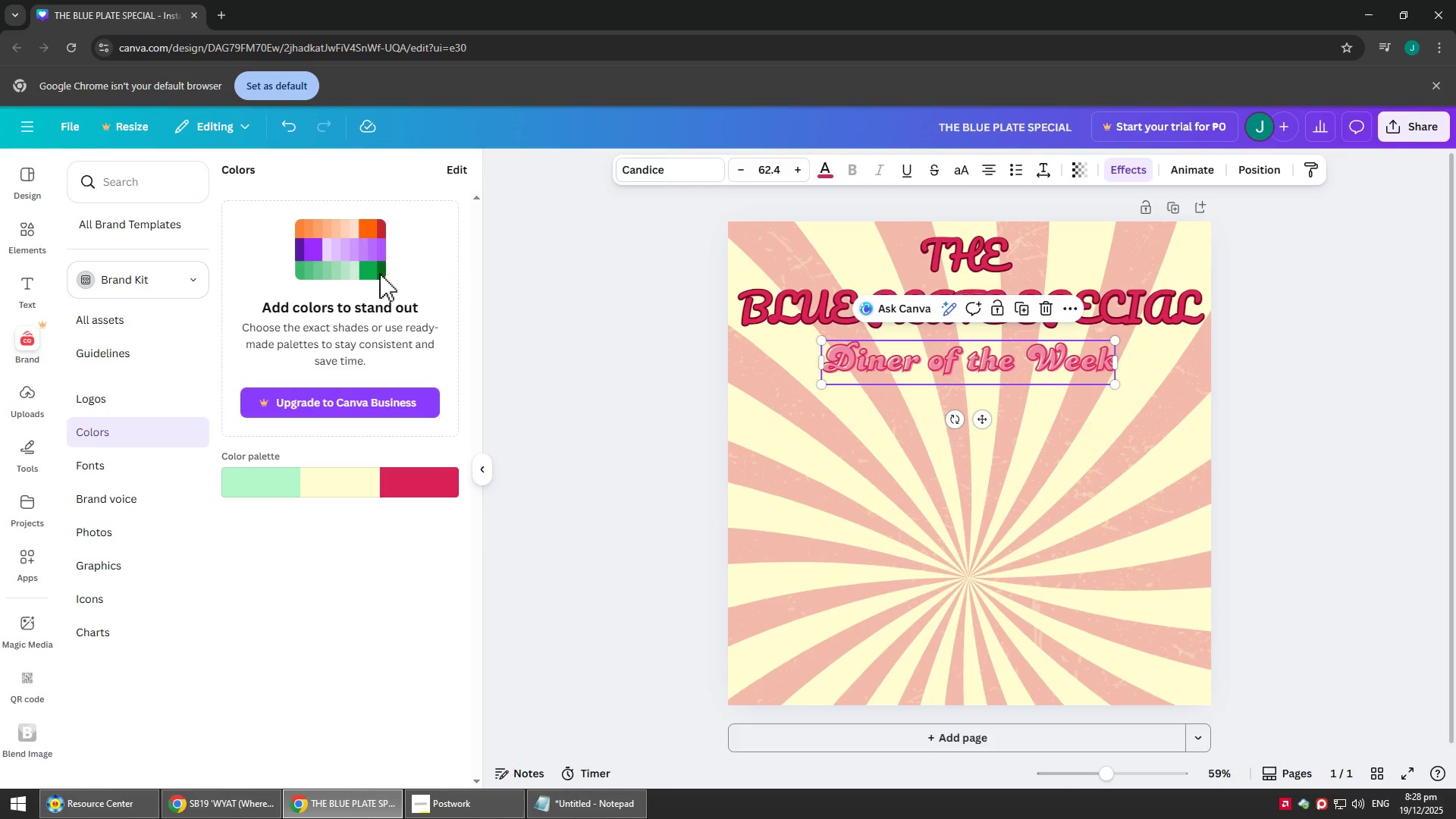 
double_click([955, 256])
 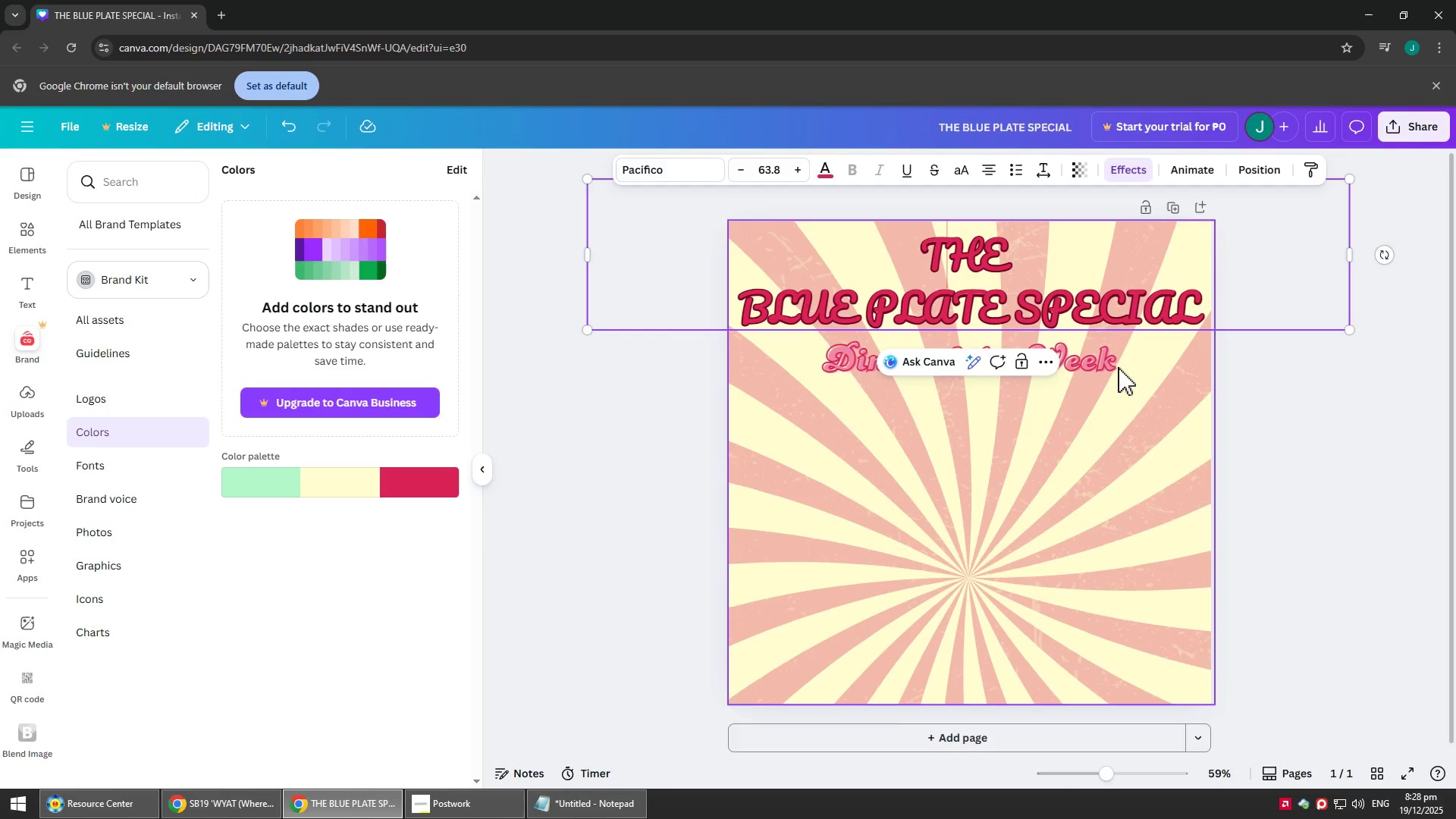 
left_click([1090, 356])
 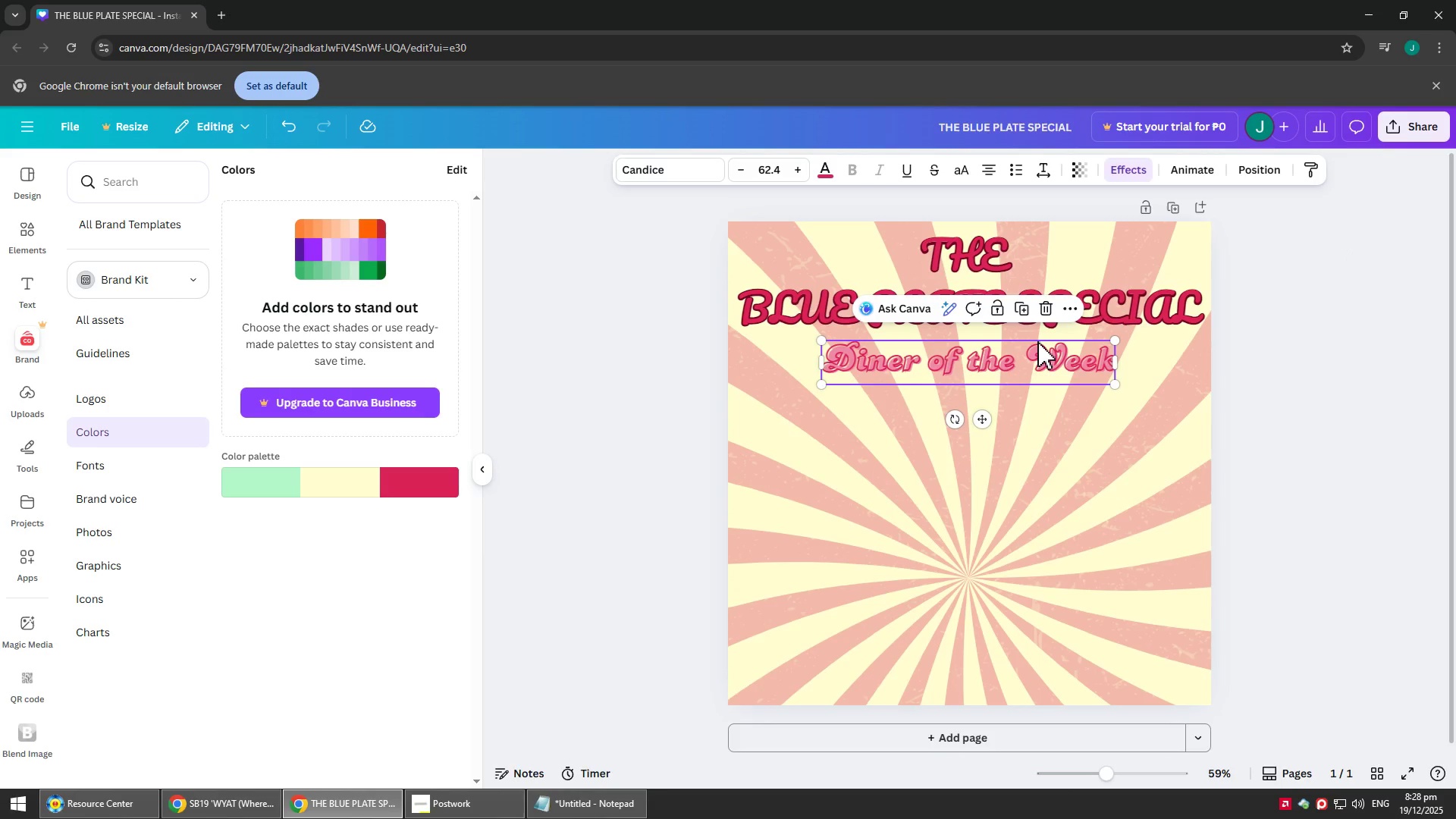 
left_click([1410, 306])
 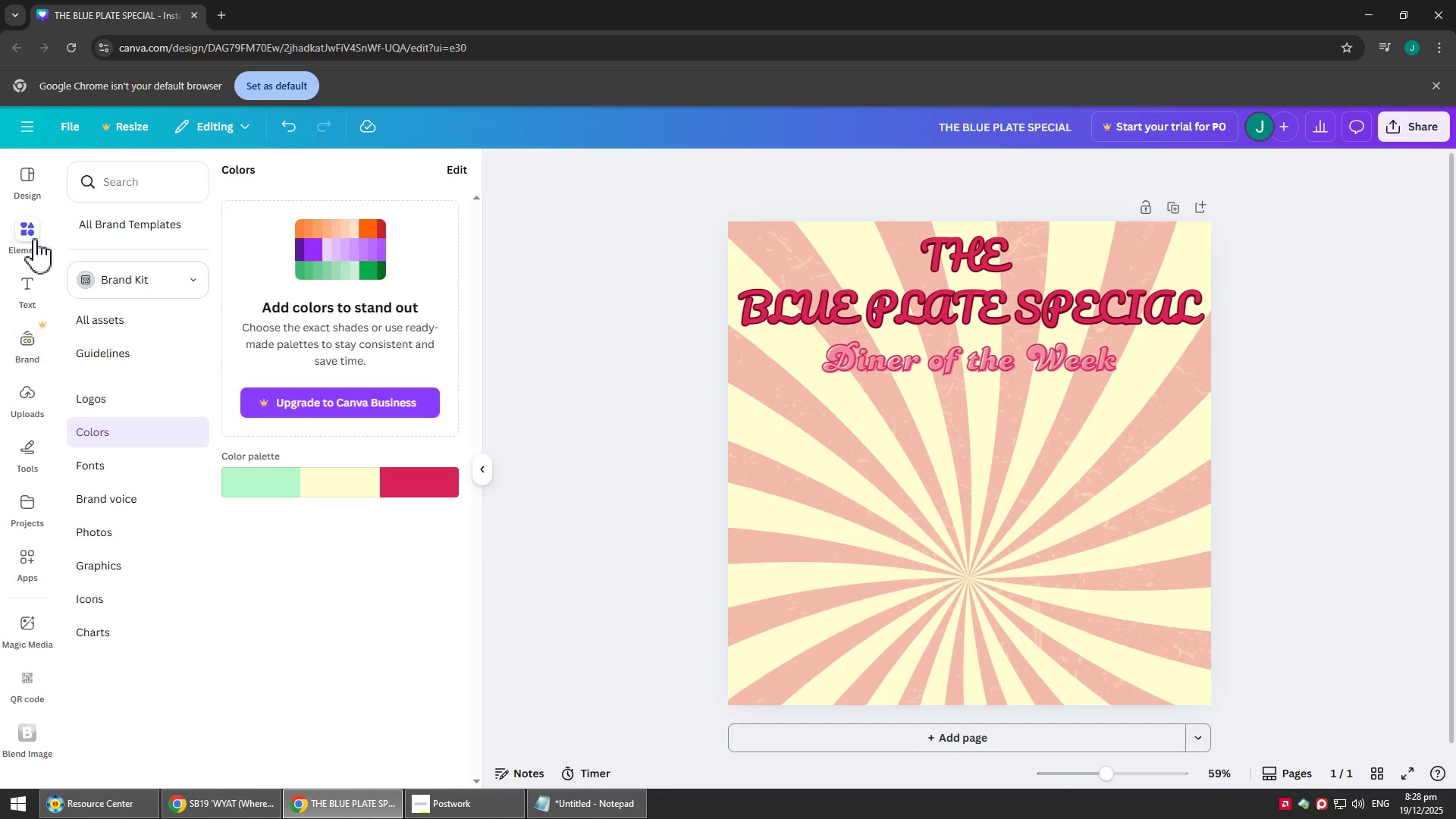 
wait(6.08)
 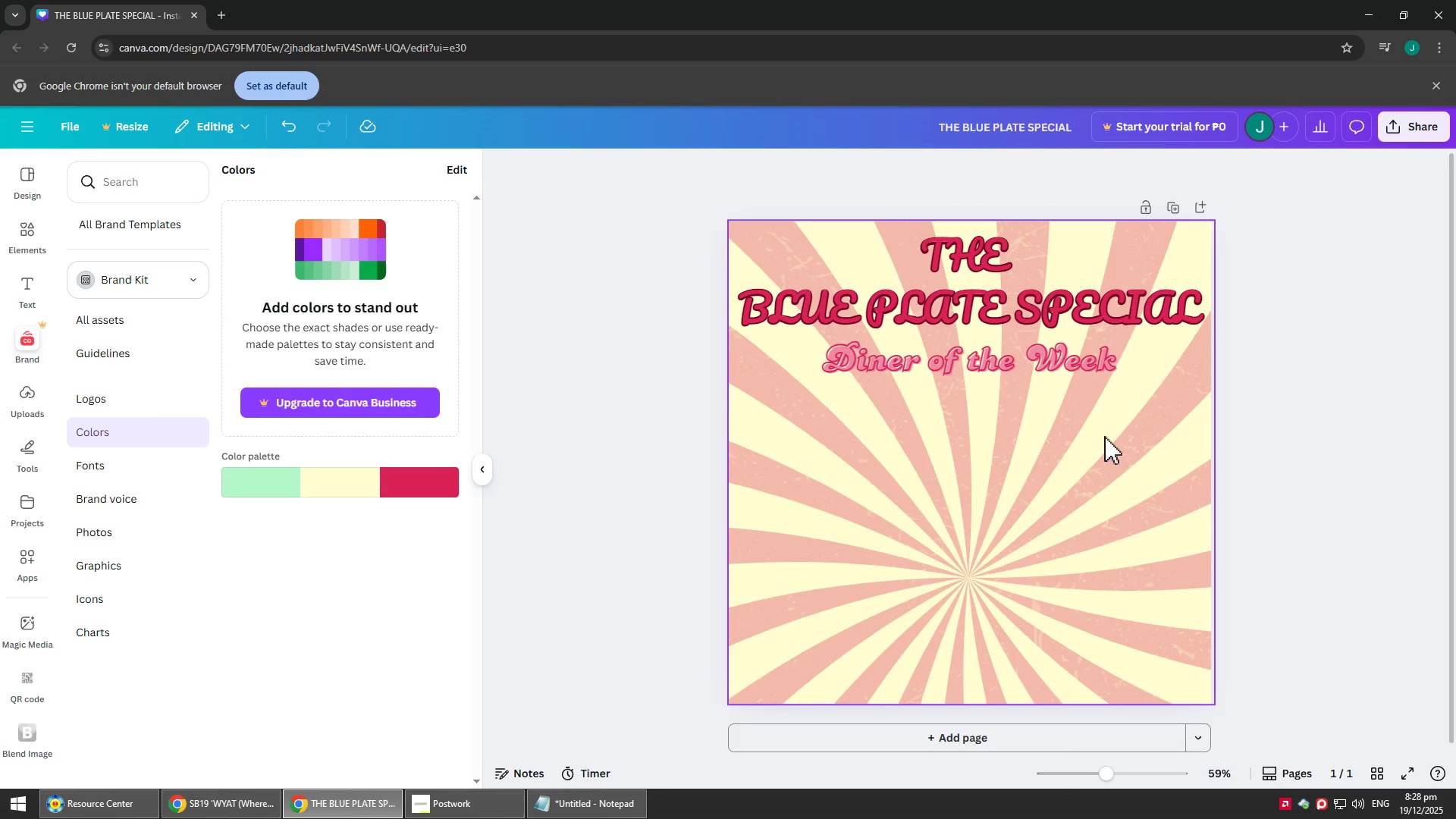 
scroll: coordinate [250, 435], scroll_direction: down, amount: 9.0
 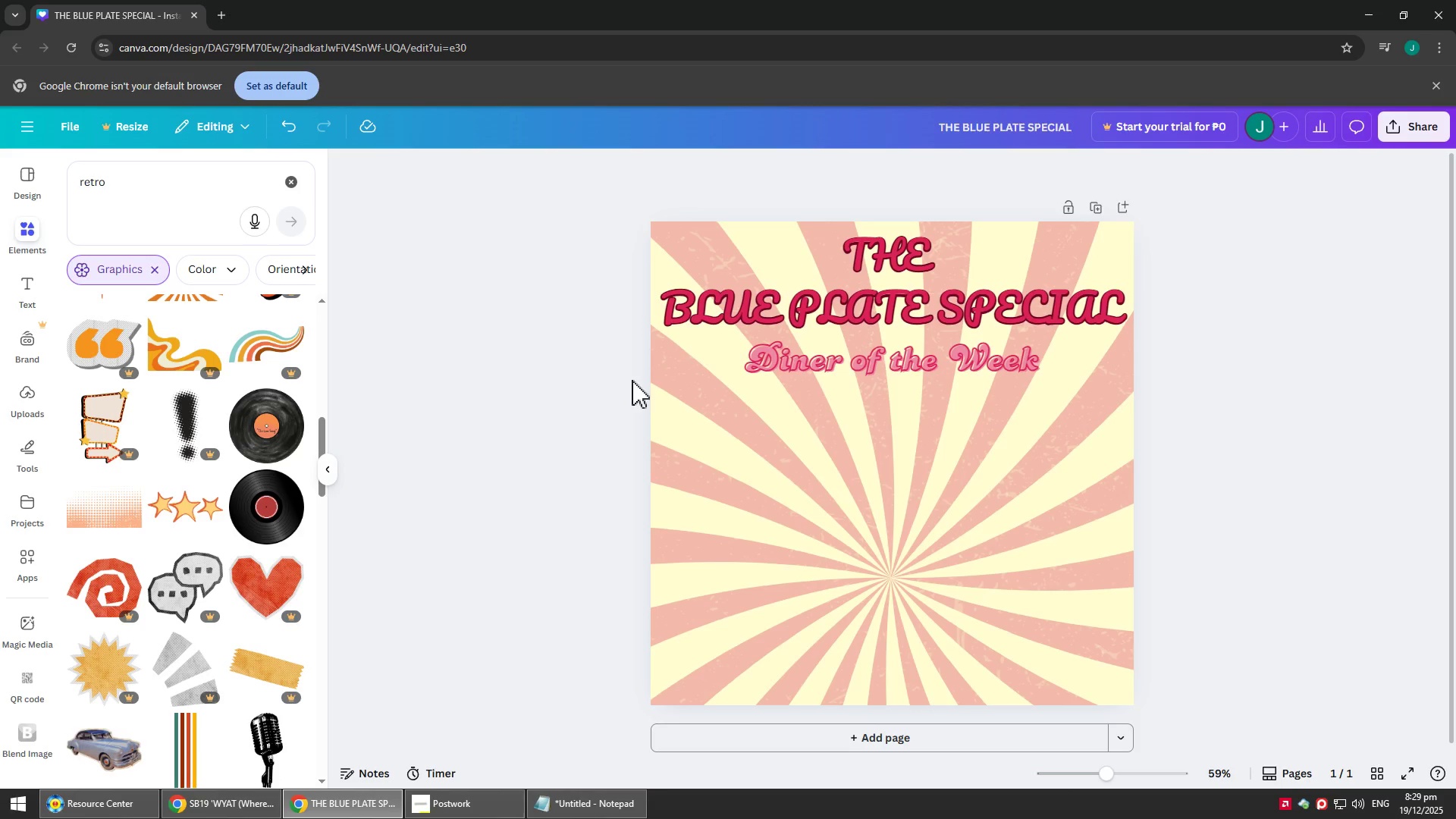 
wait(48.83)
 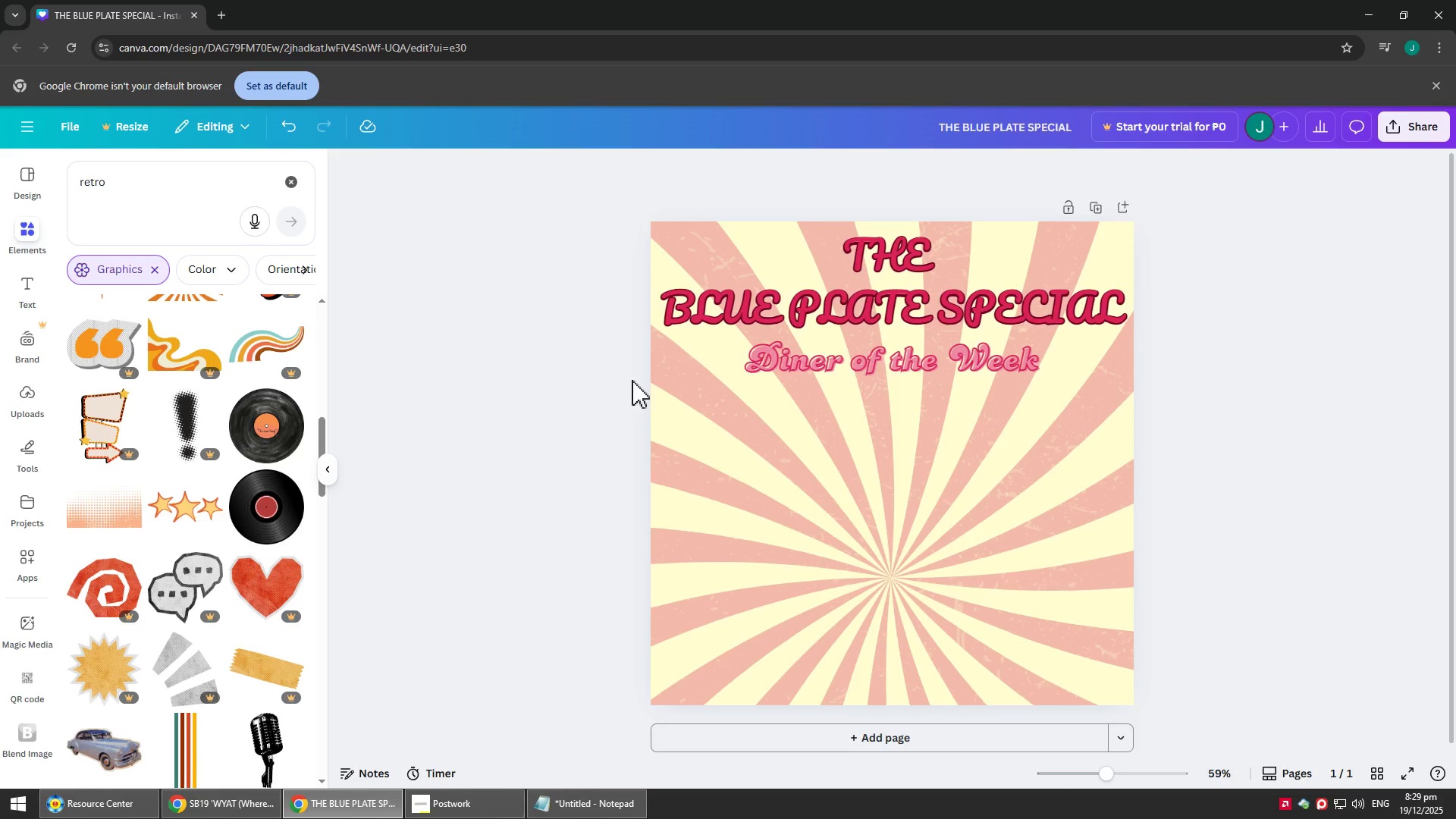 
scroll: coordinate [528, 311], scroll_direction: down, amount: 3.0
 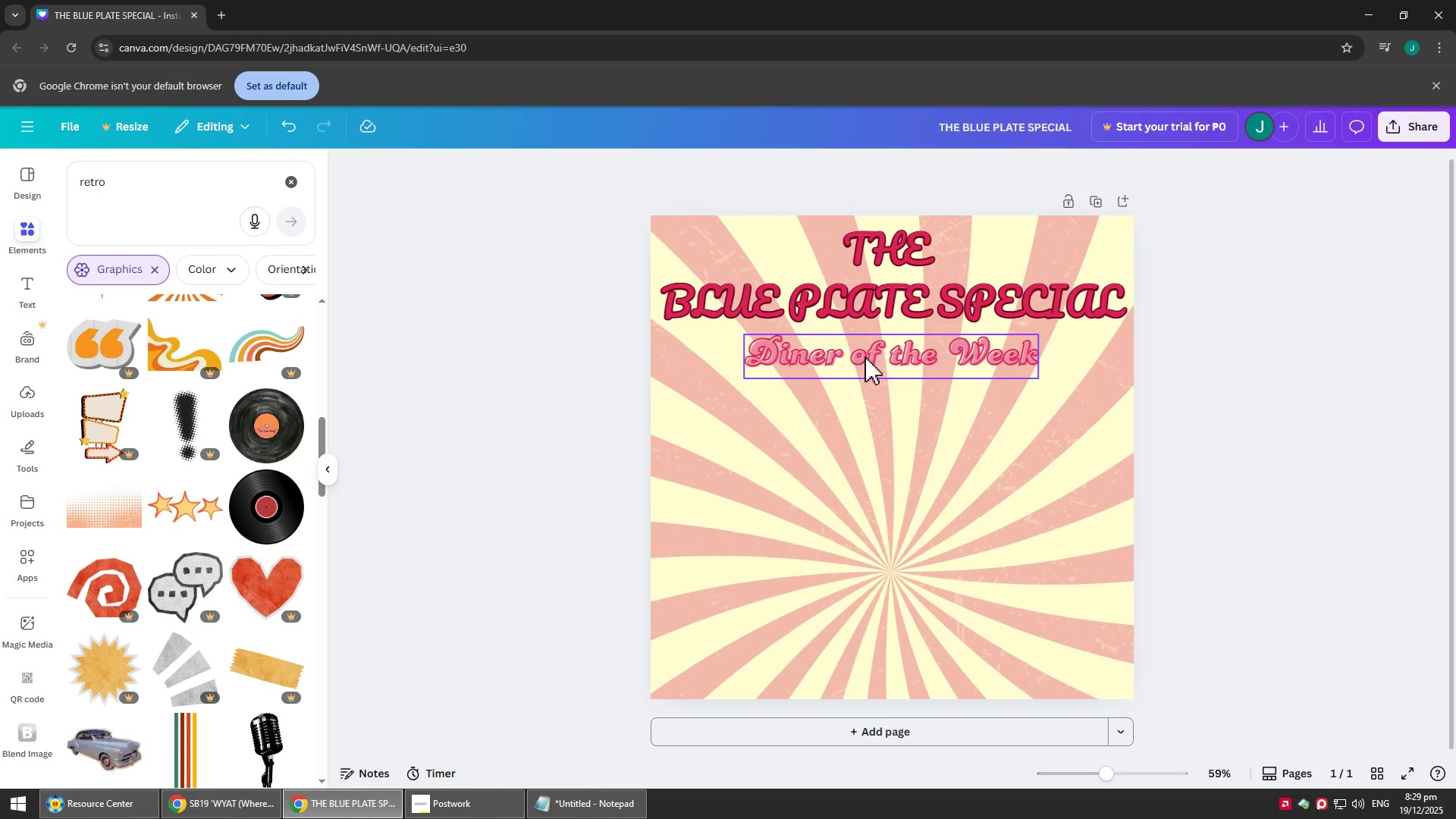 
left_click([868, 350])
 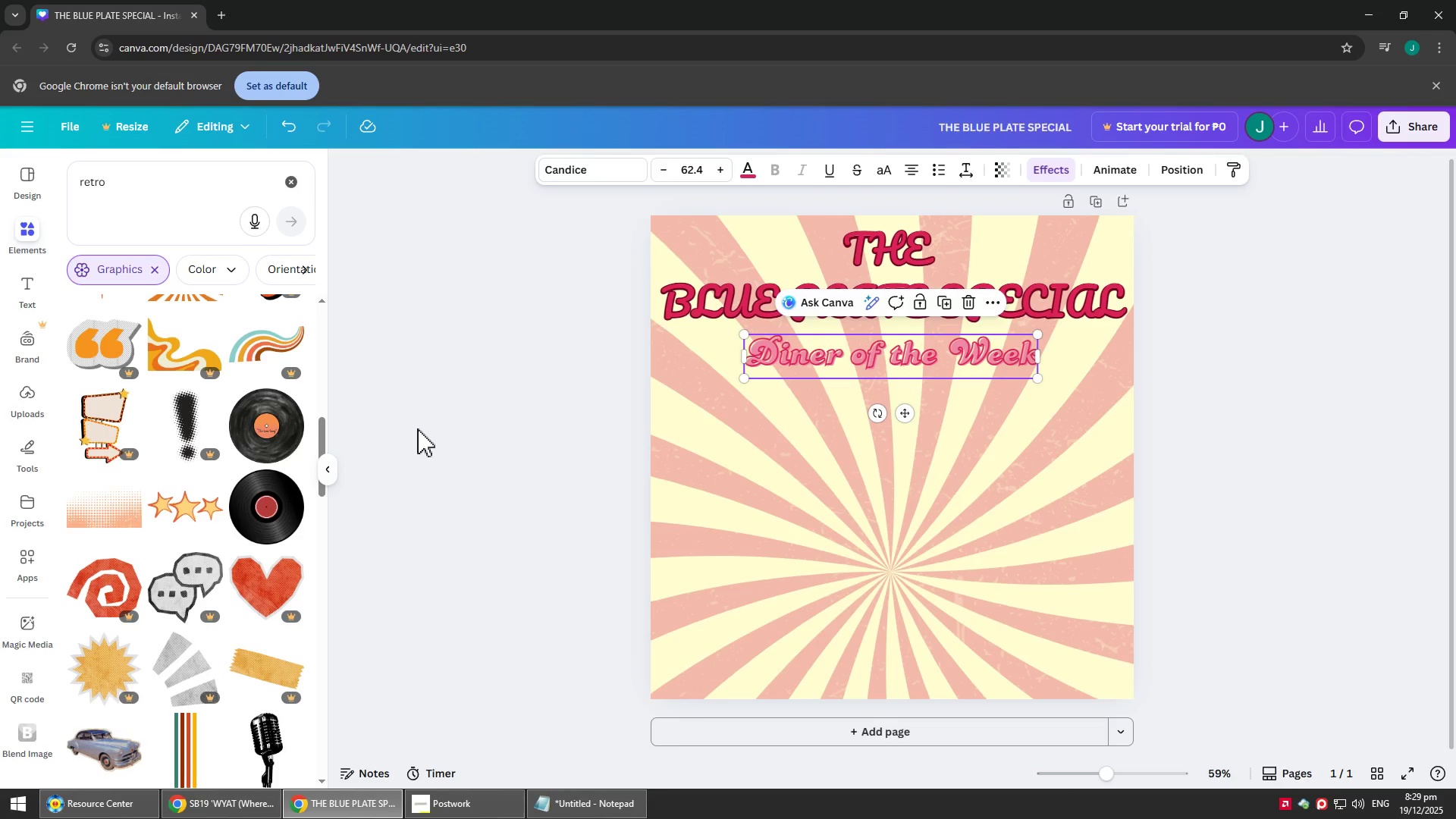 
scroll: coordinate [156, 475], scroll_direction: down, amount: 7.0
 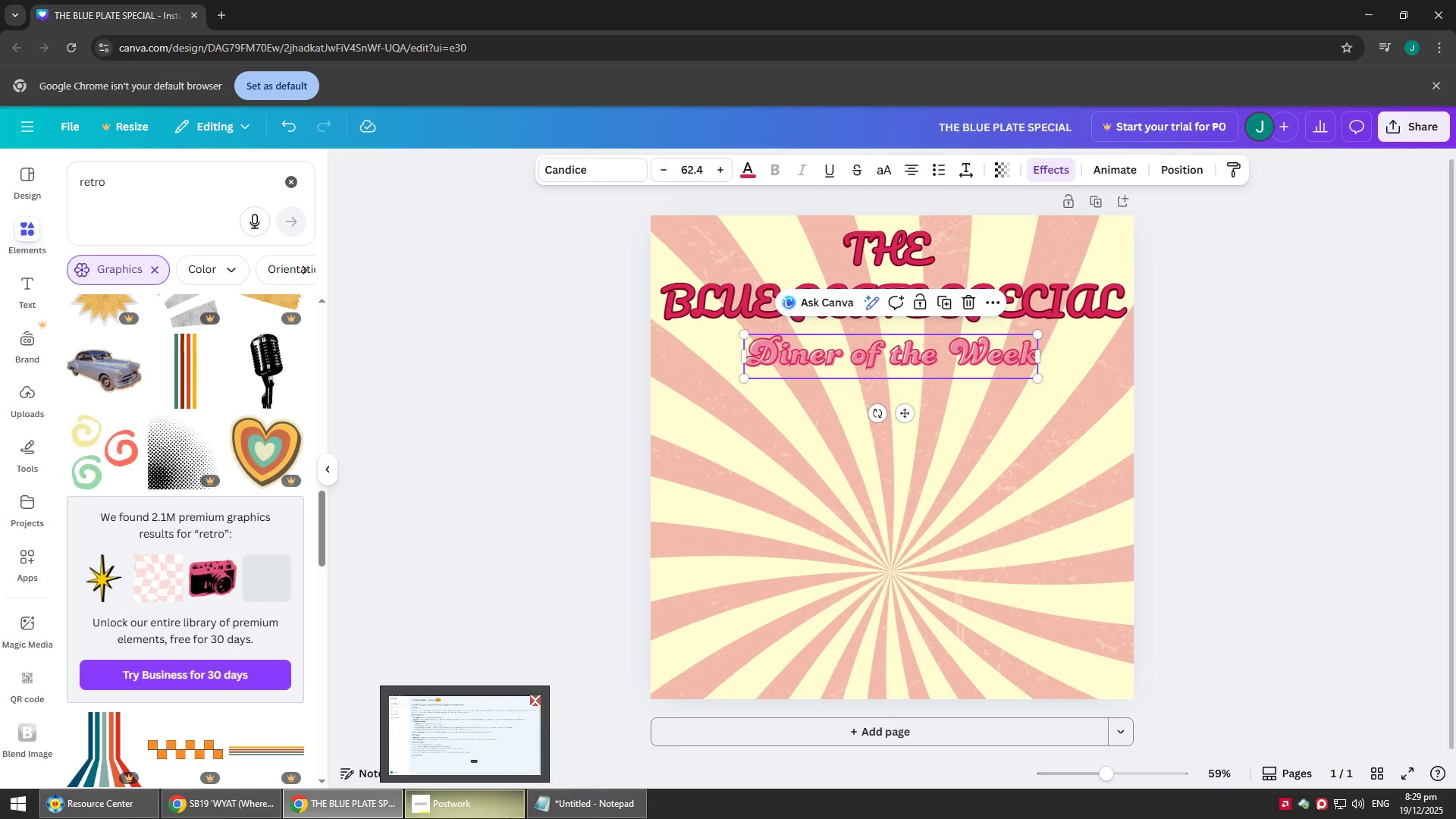 
left_click([506, 814])